 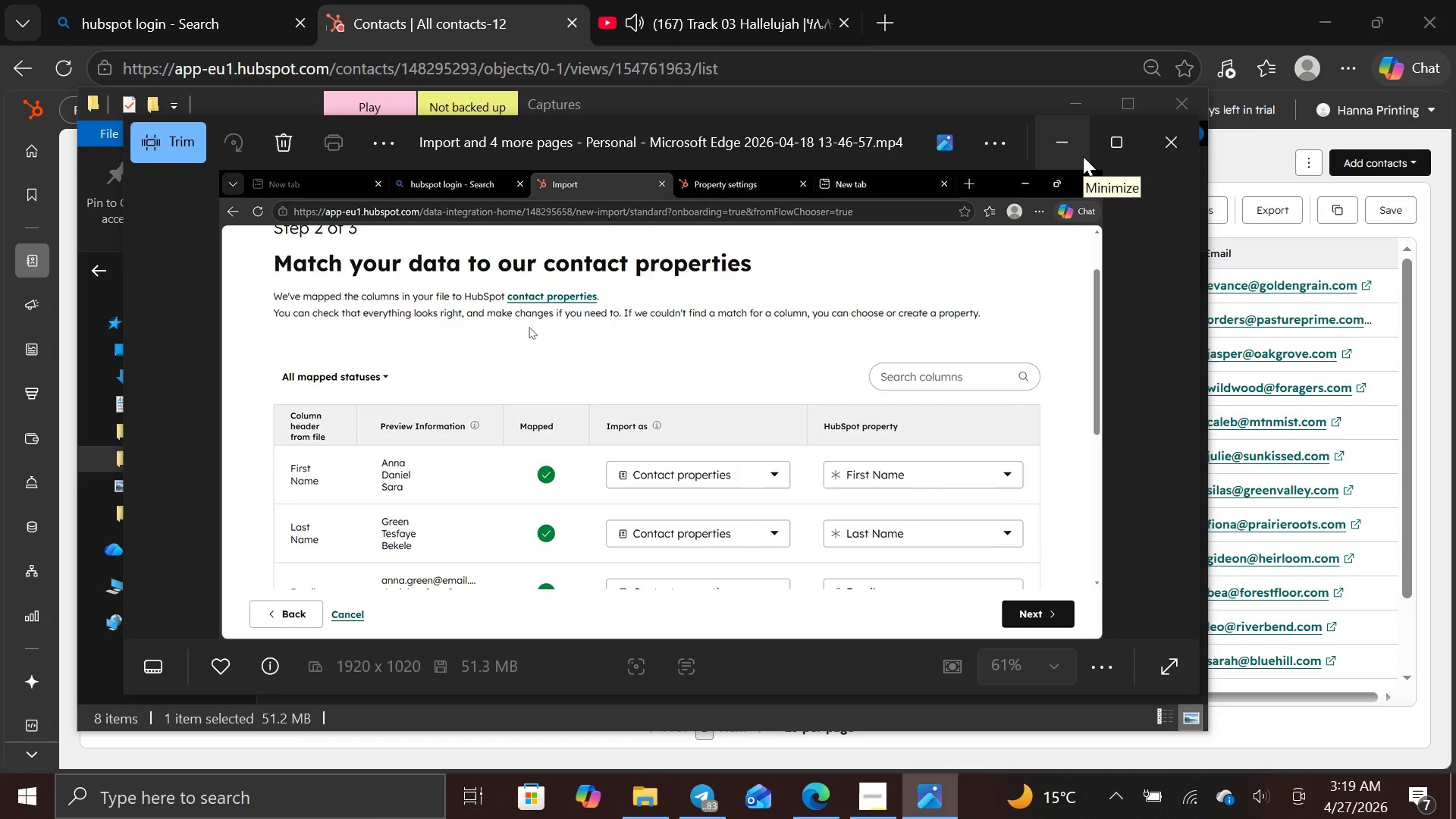 
left_click([1159, 130])
 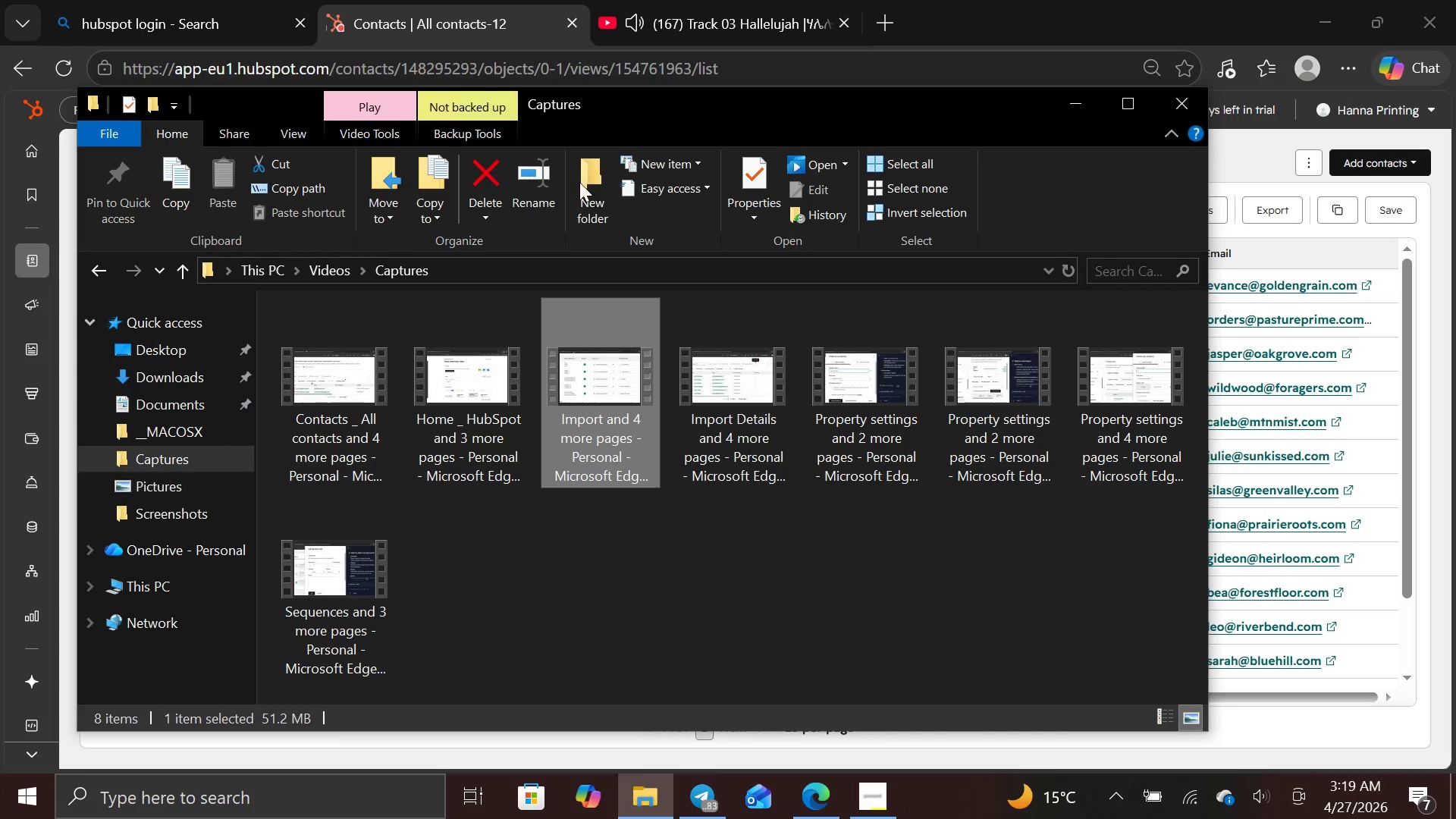 
wait(6.36)
 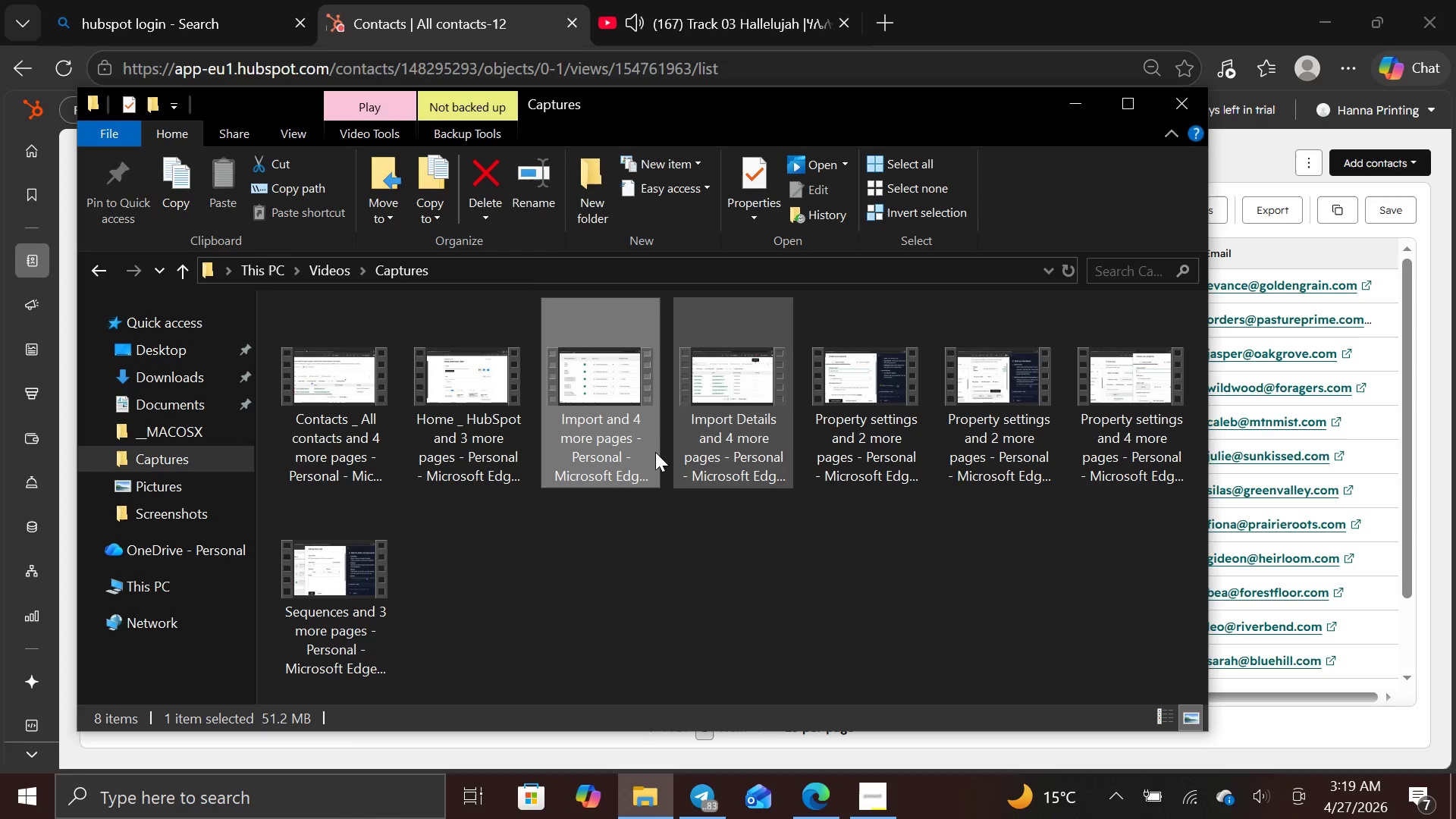 
left_click([1072, 106])
 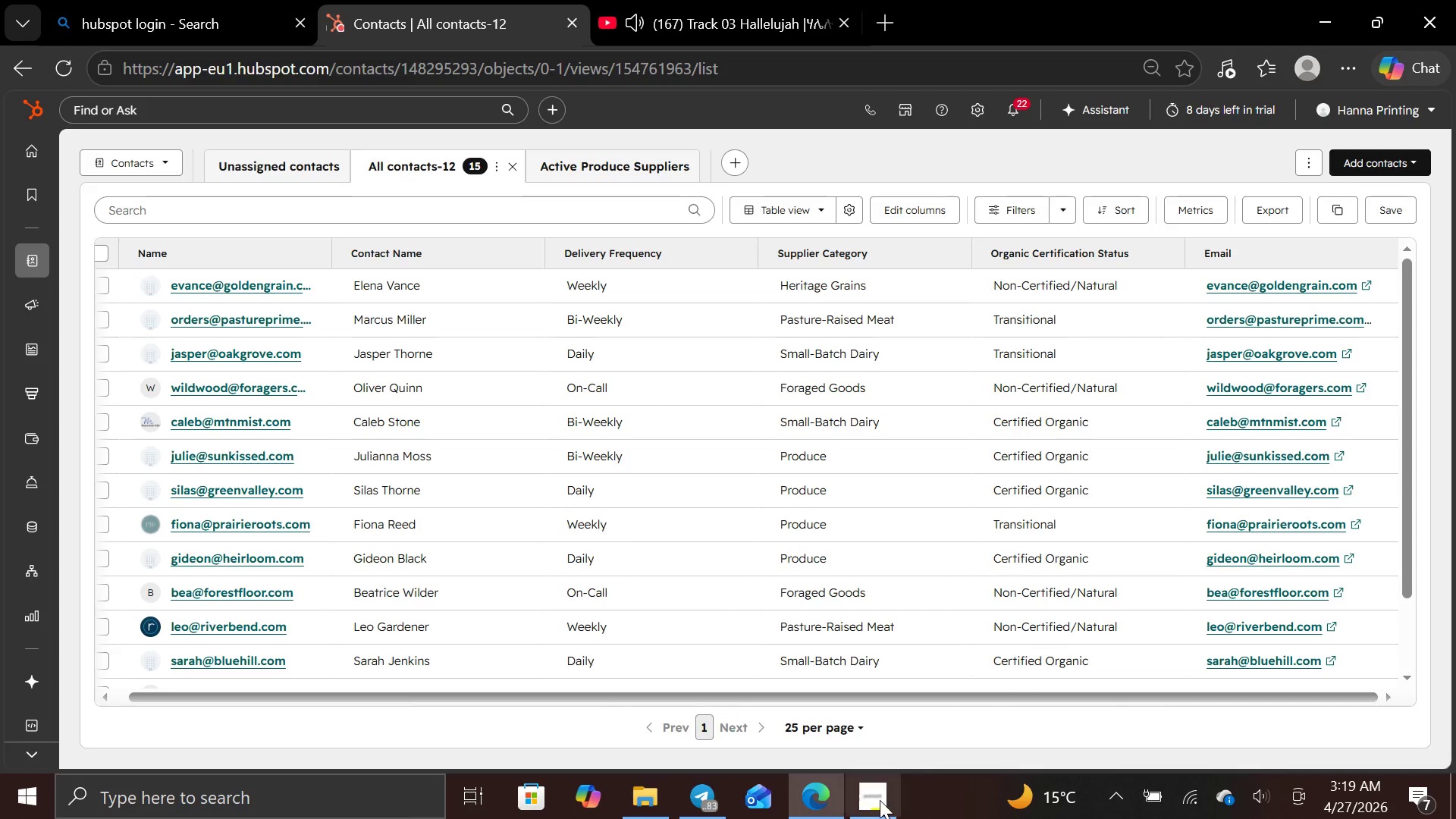 
left_click([874, 802])